 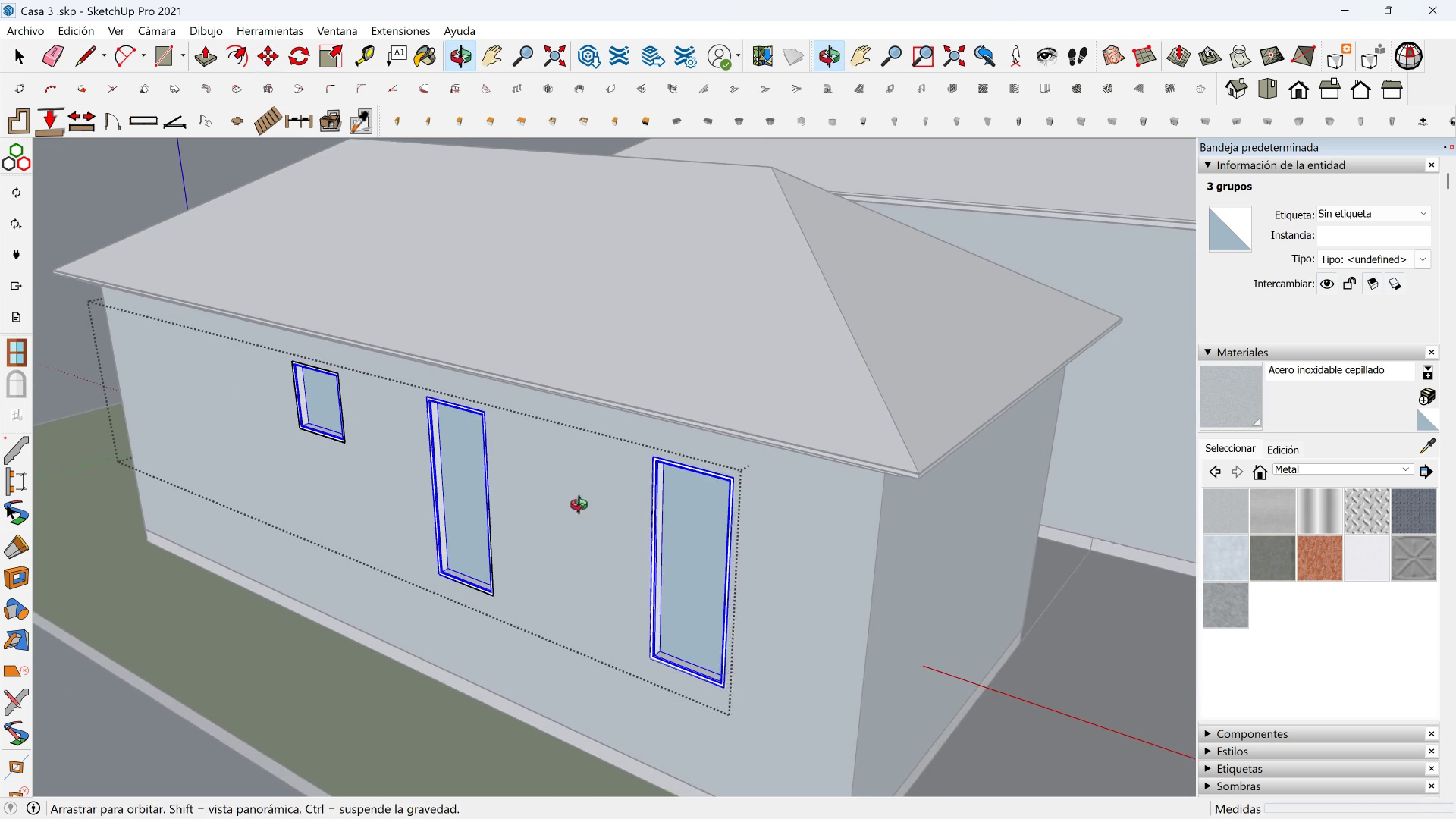 
key(Space)
 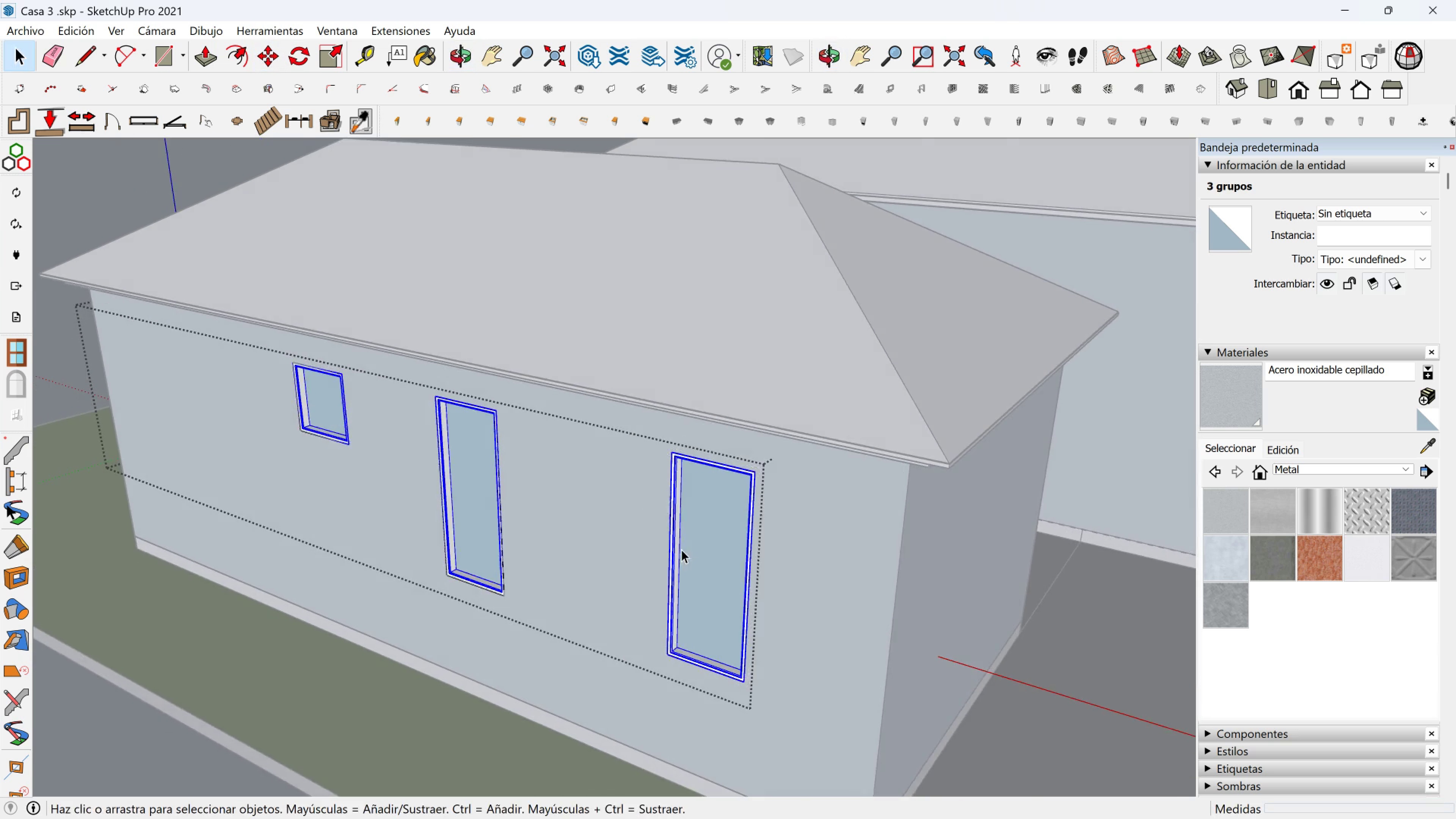 
scroll: coordinate [672, 554], scroll_direction: up, amount: 3.0
 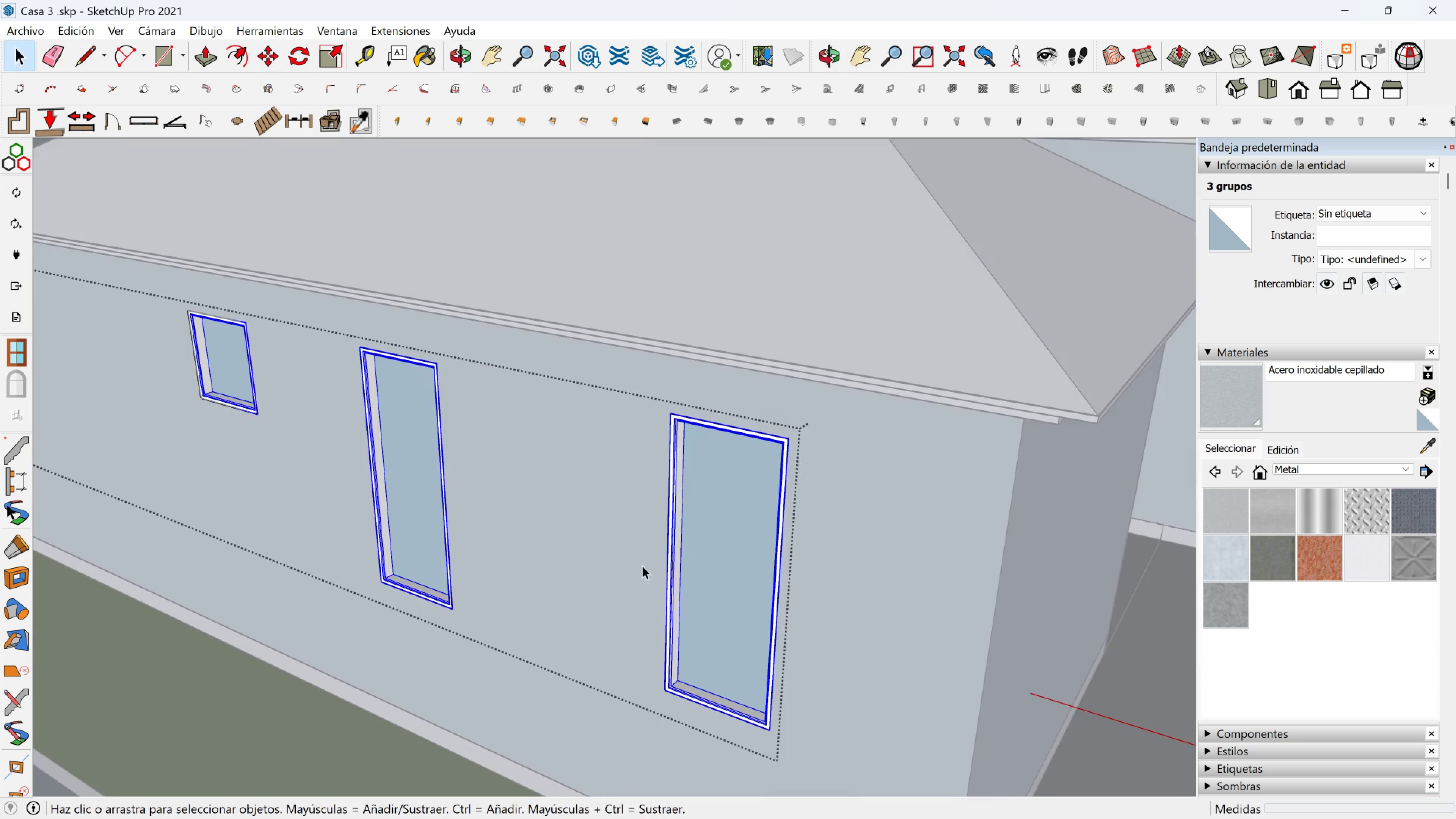 
key(Shift+ShiftLeft)
 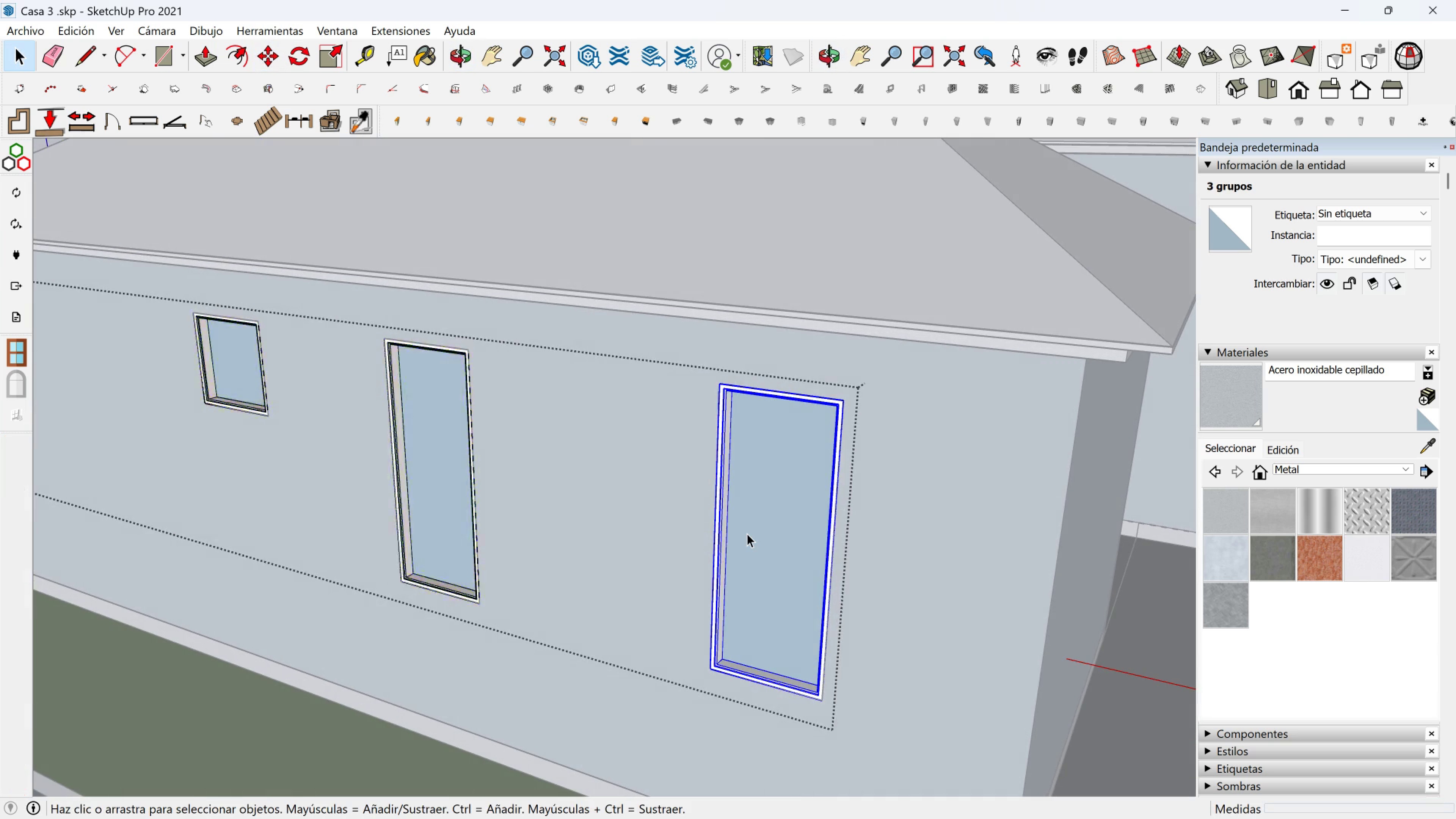 
double_click([747, 533])
 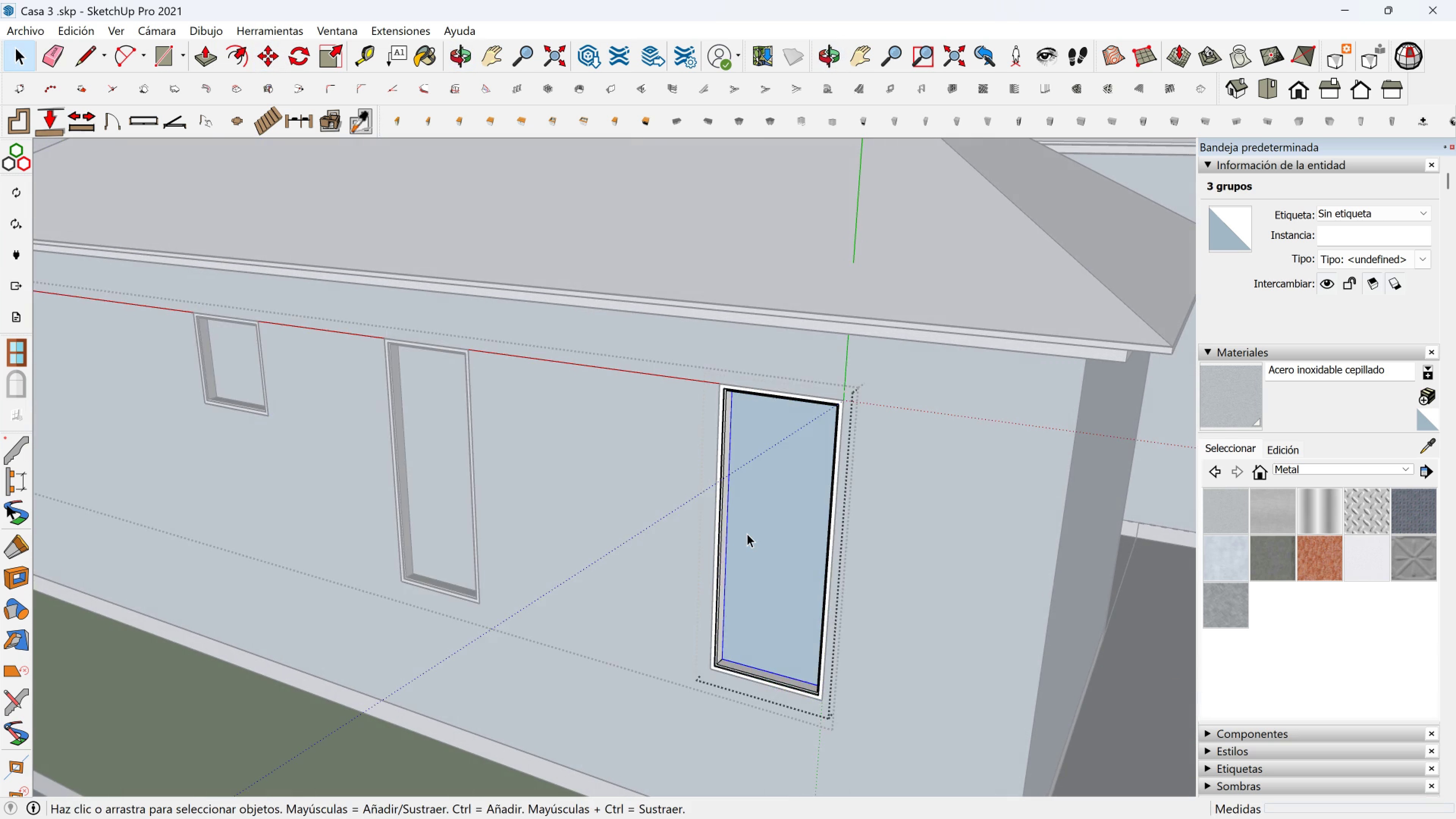 
triple_click([747, 533])
 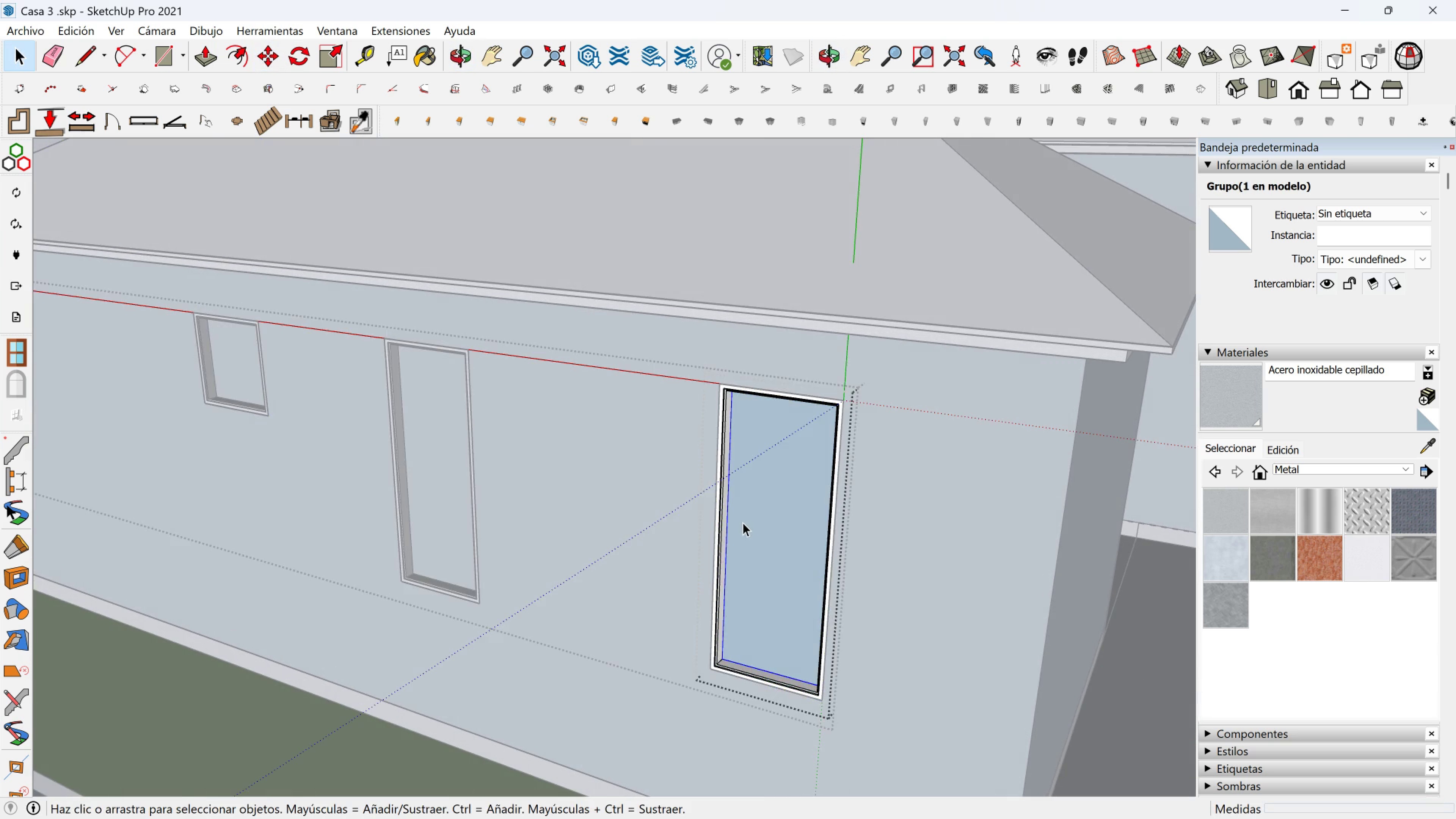 
scroll: coordinate [741, 520], scroll_direction: up, amount: 2.0
 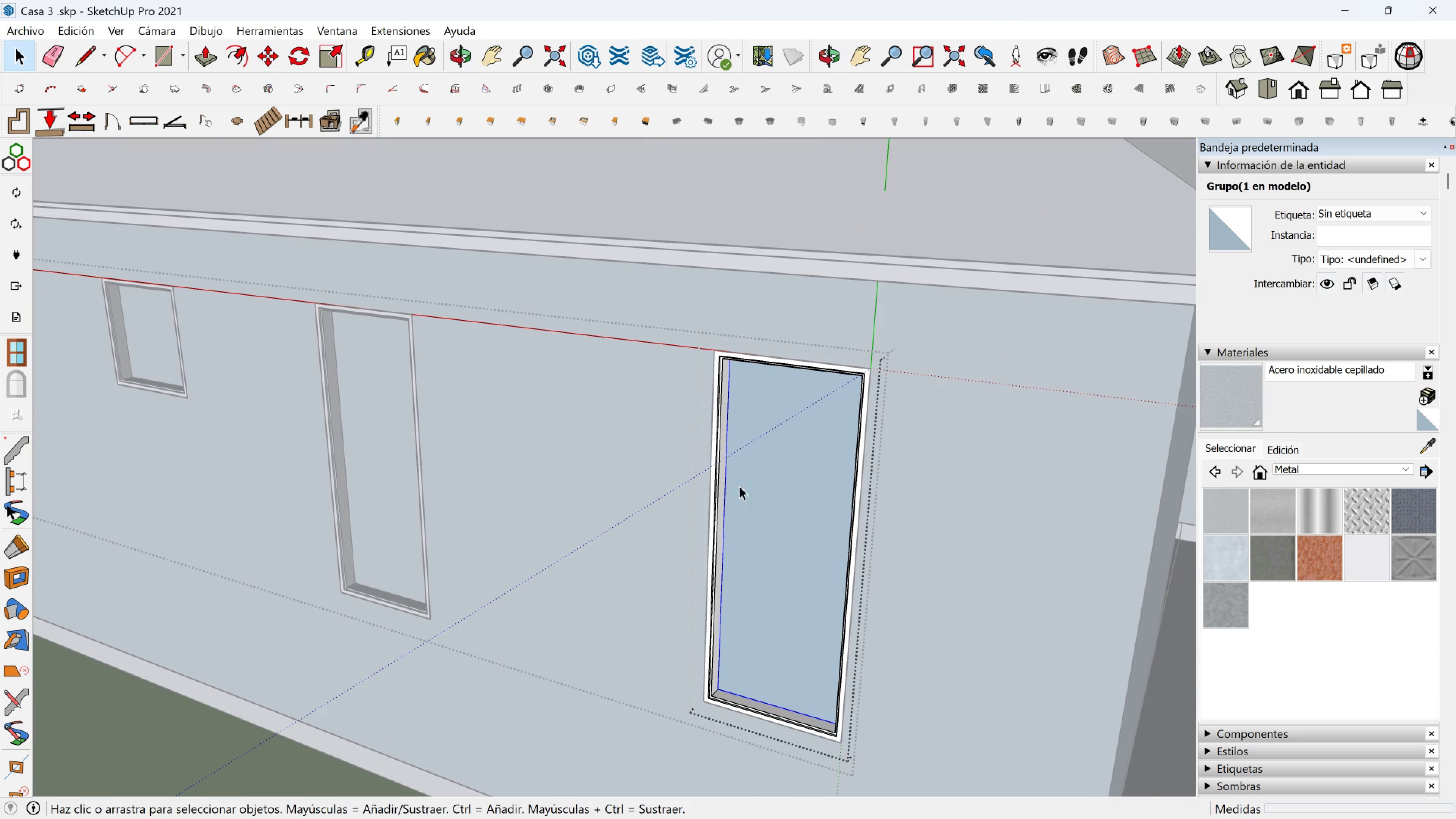 
left_click([755, 487])
 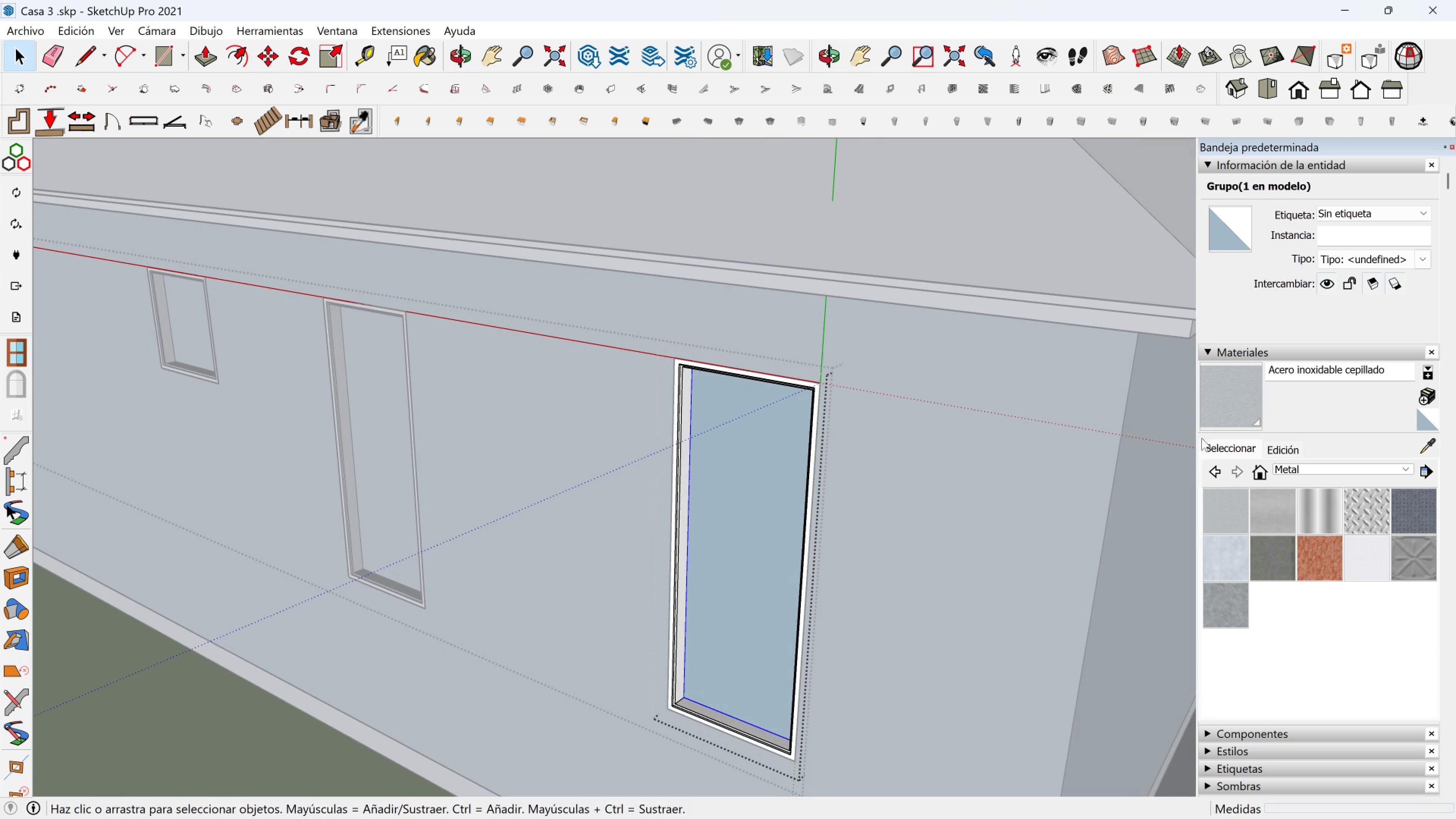 
left_click([1235, 402])